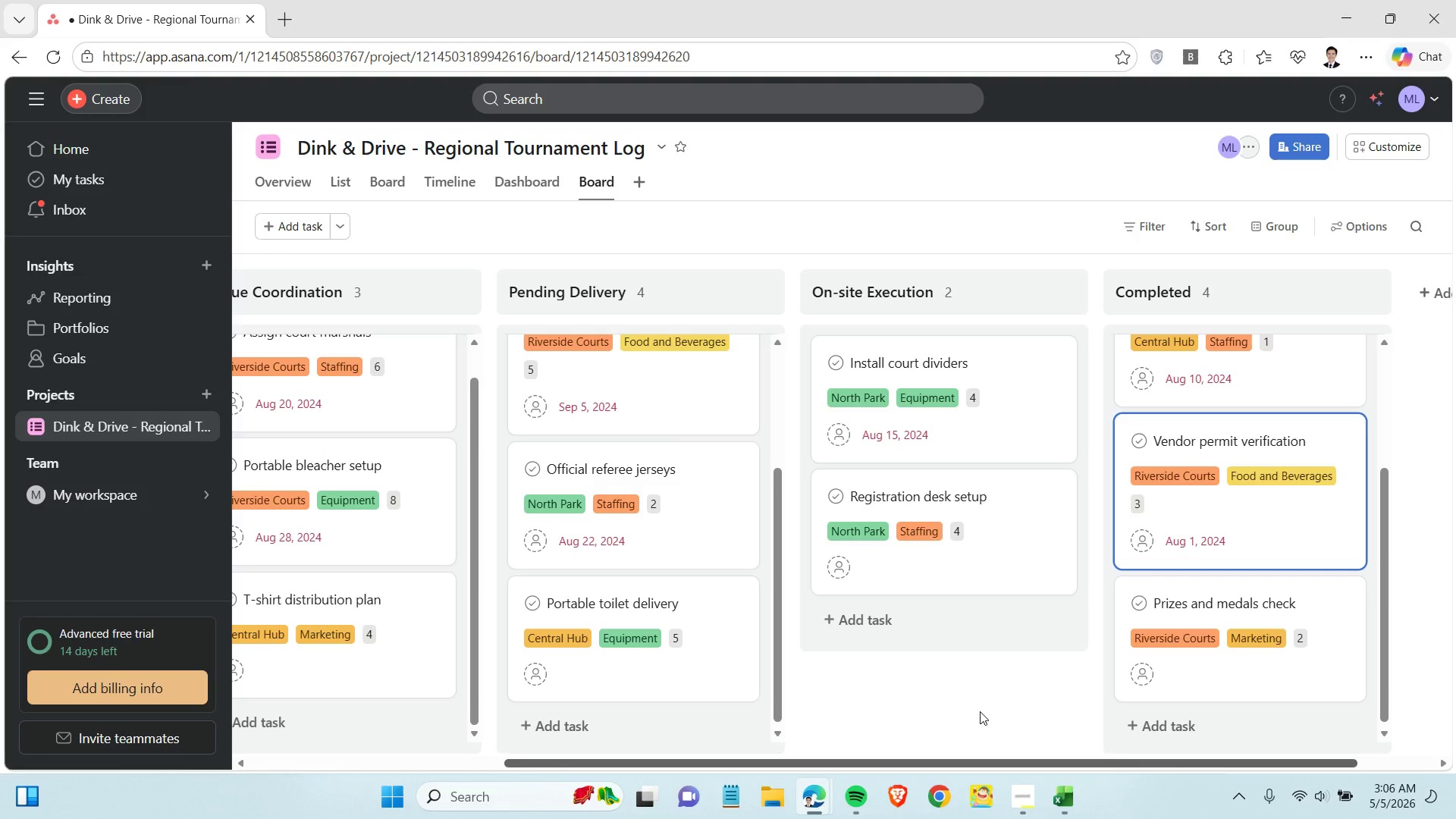 
left_click([1068, 789])
 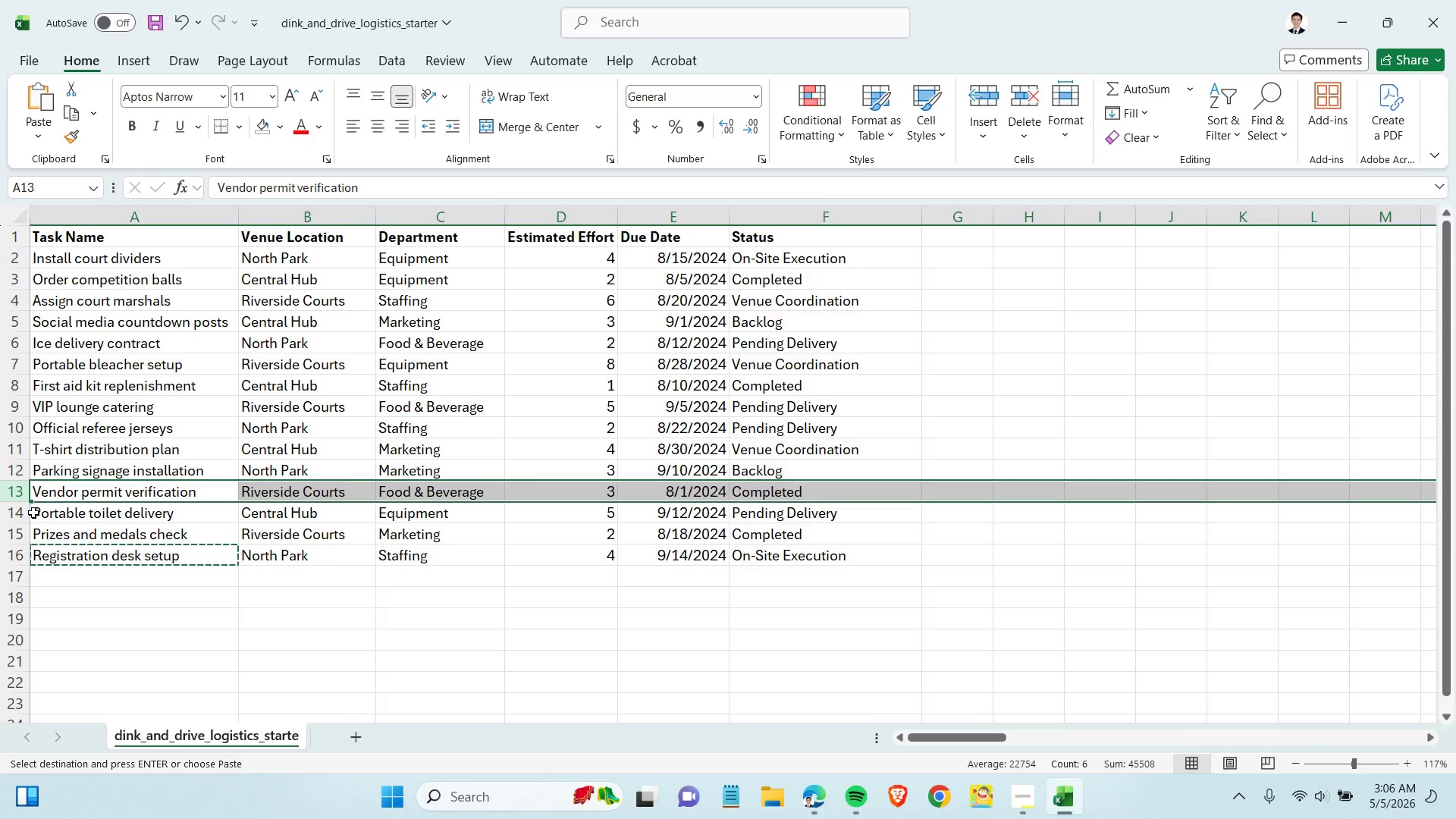 
left_click([22, 513])
 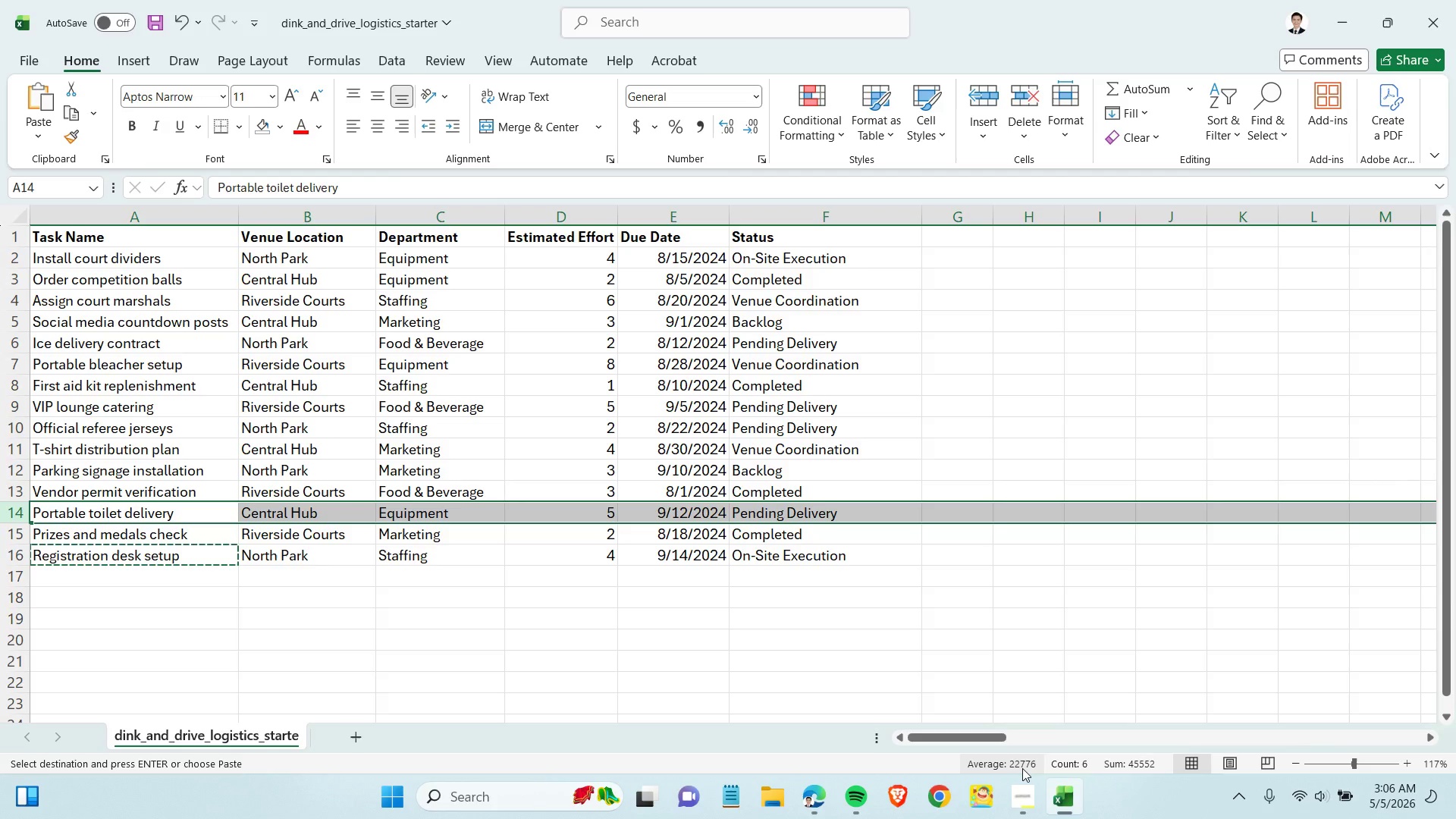 
wait(5.05)
 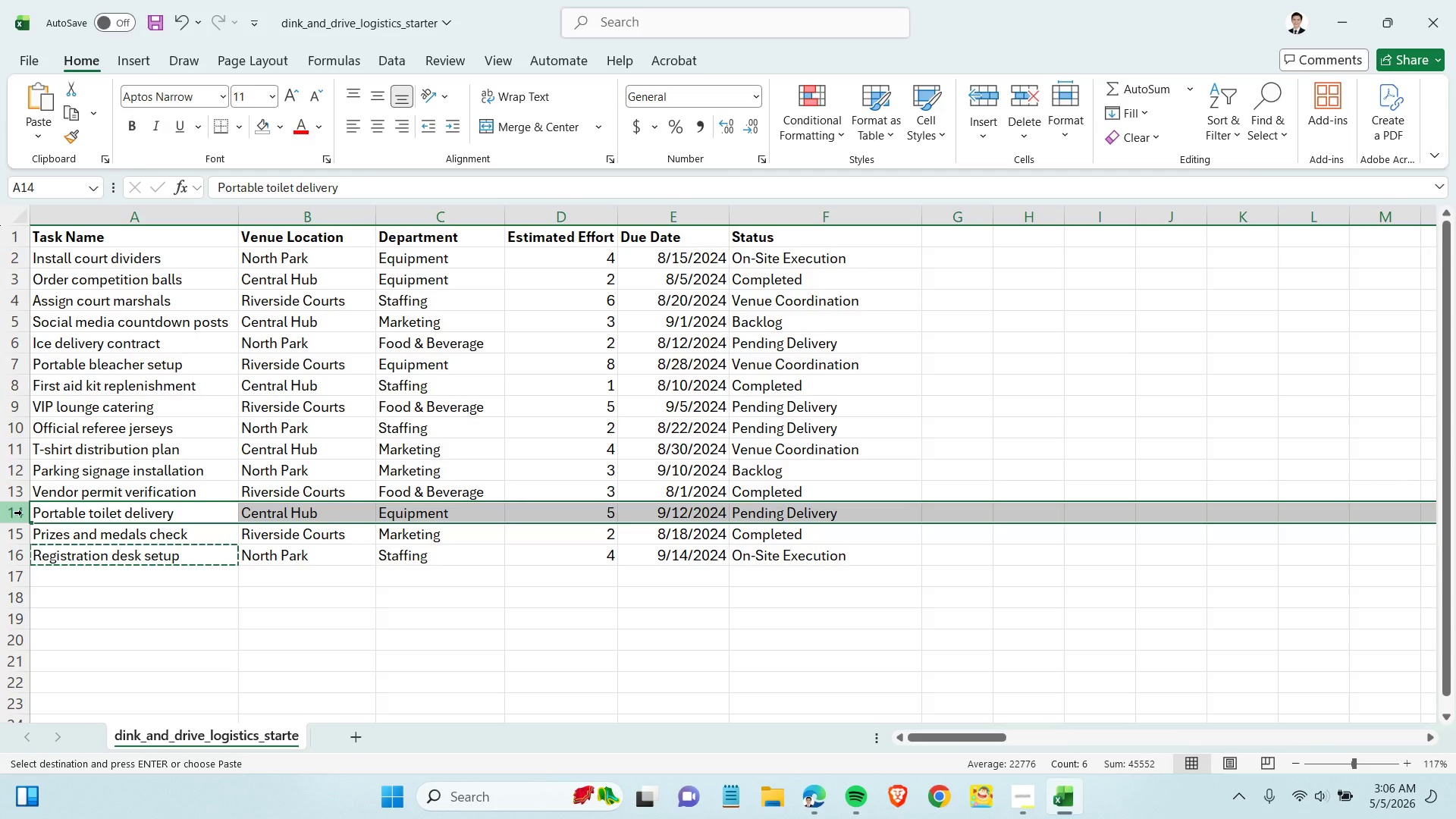 
left_click([1064, 809])
 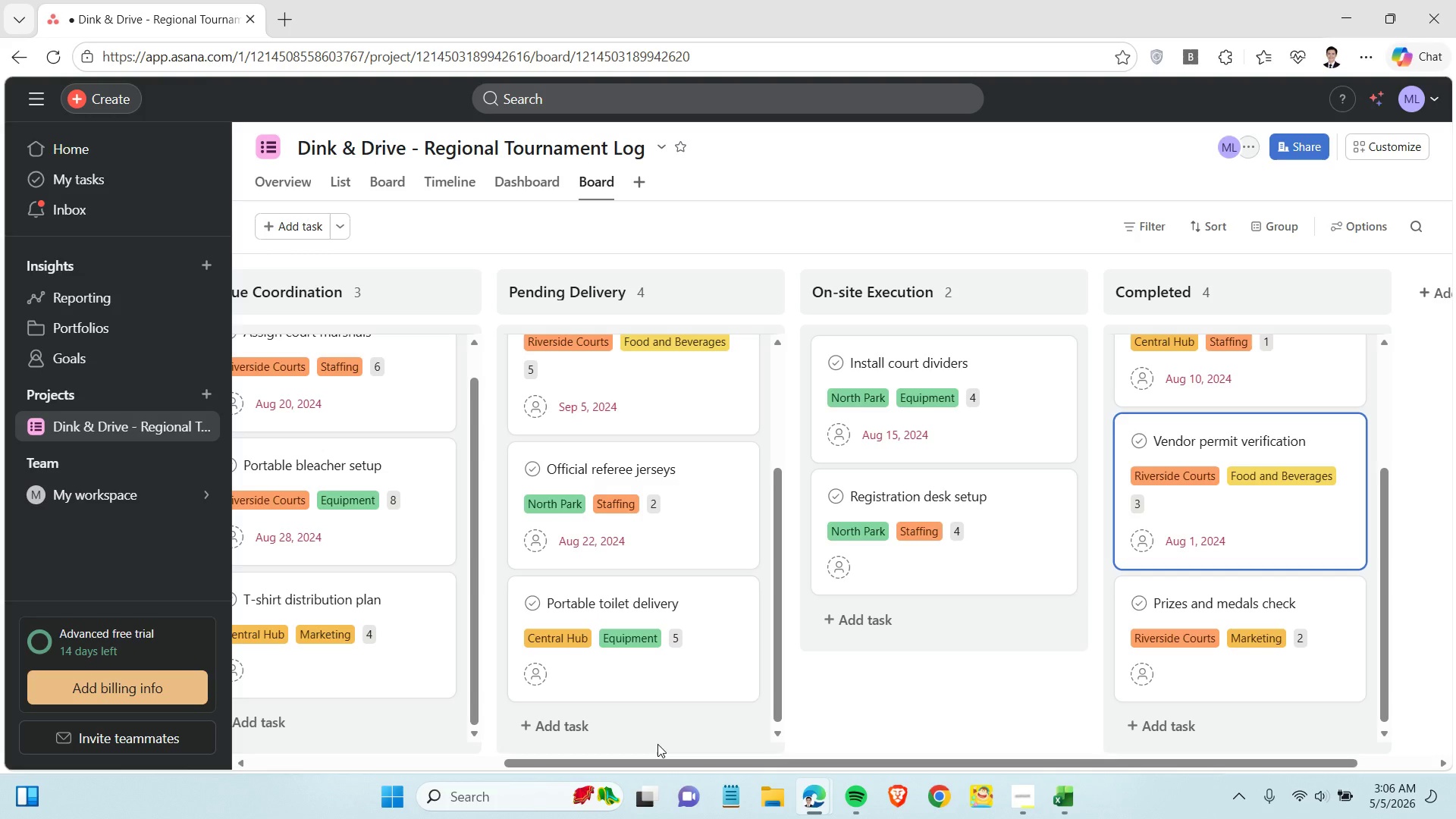 
scroll: coordinate [636, 679], scroll_direction: down, amount: 1.0
 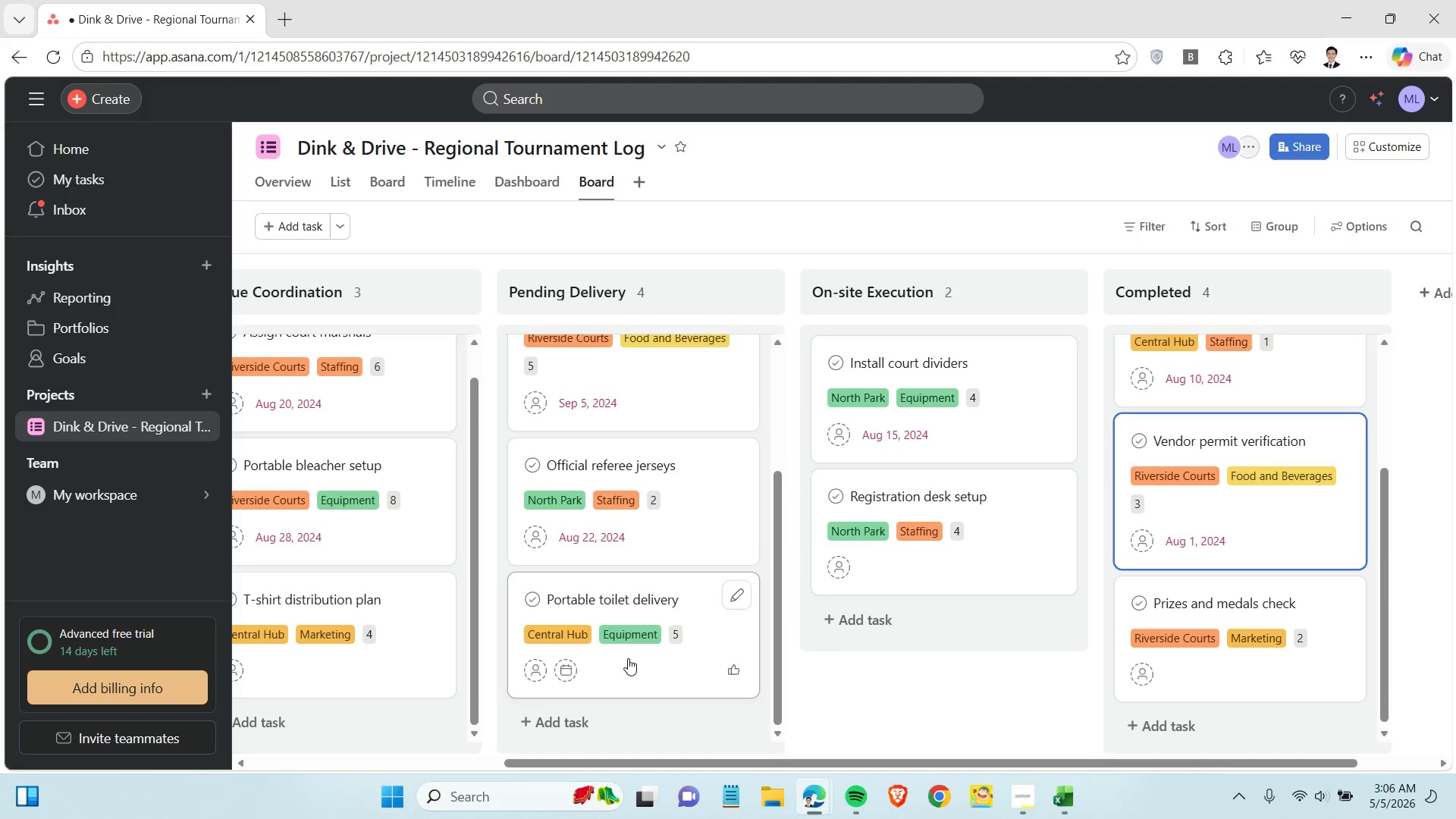 
left_click([566, 673])
 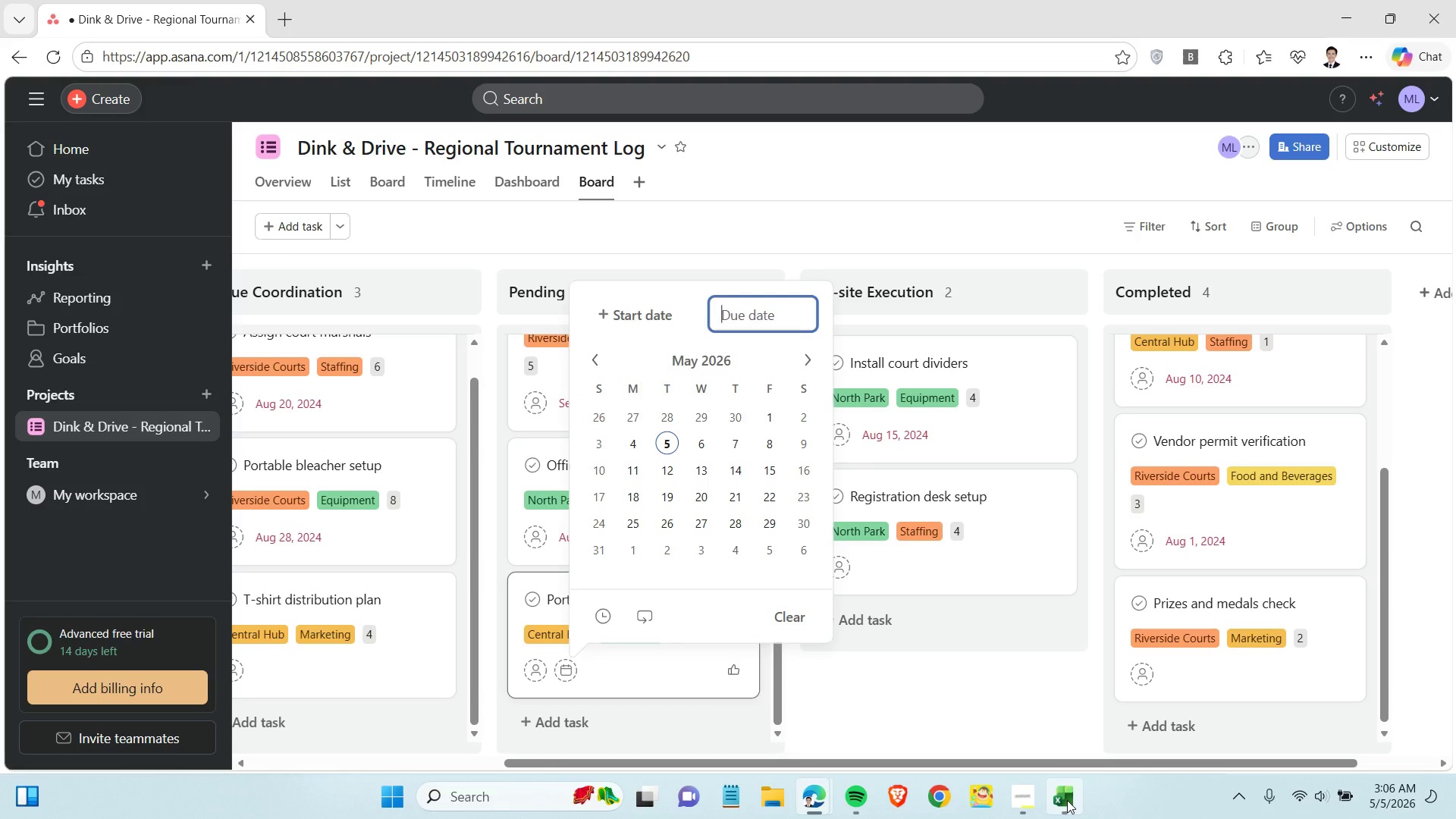 
left_click([1067, 801])
 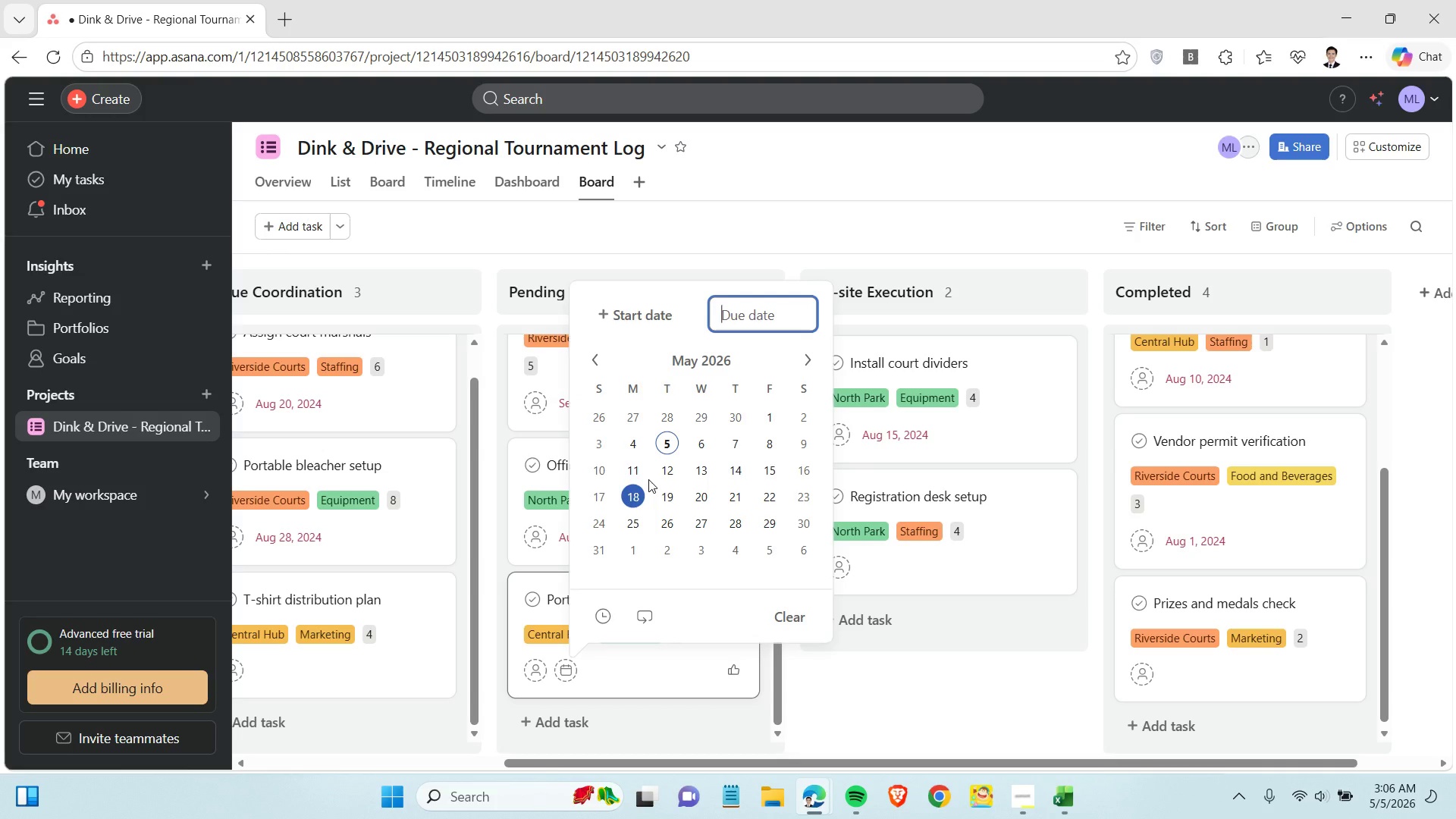 
type(September 12, 2024)
 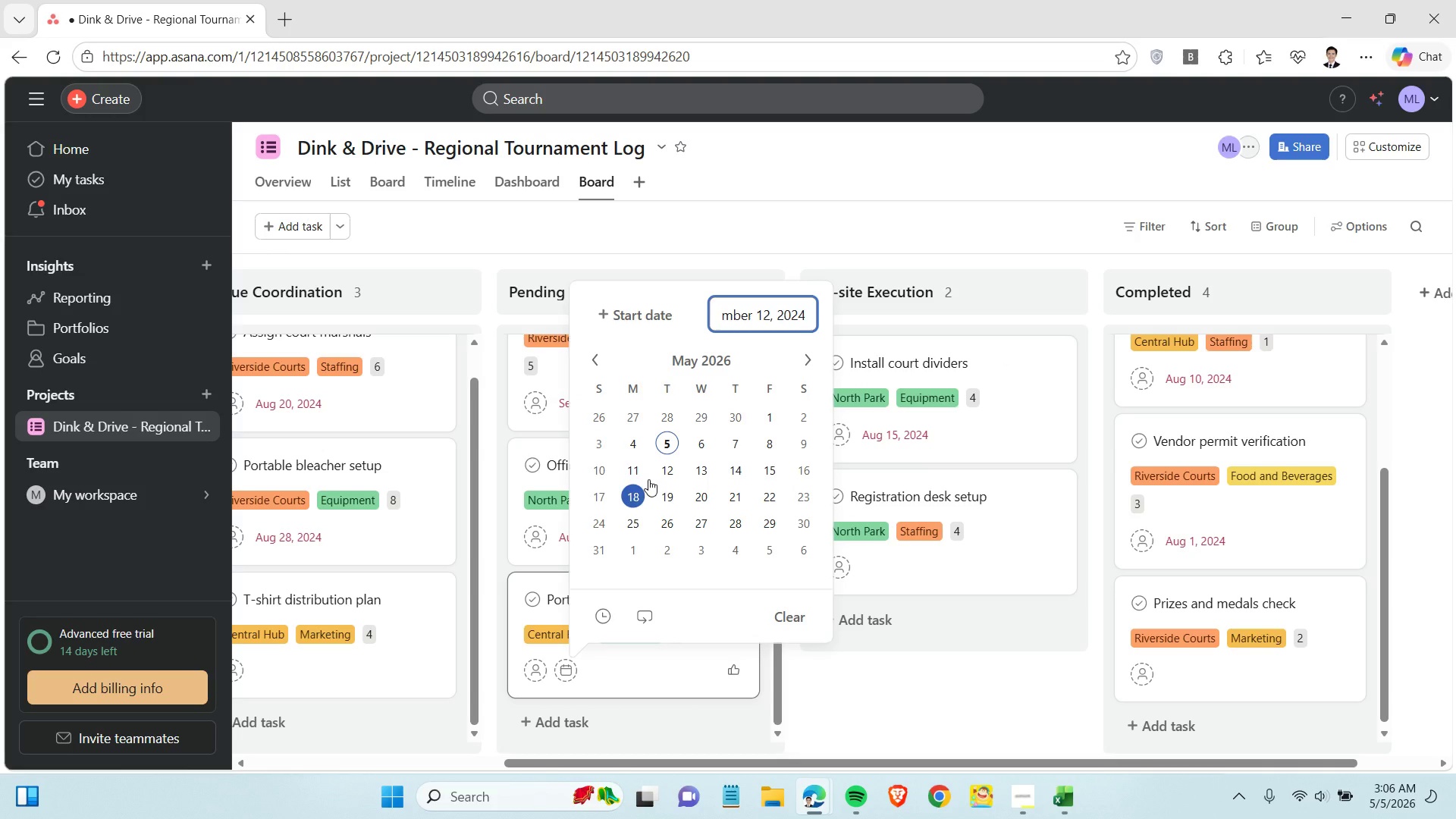 
key(Enter)
 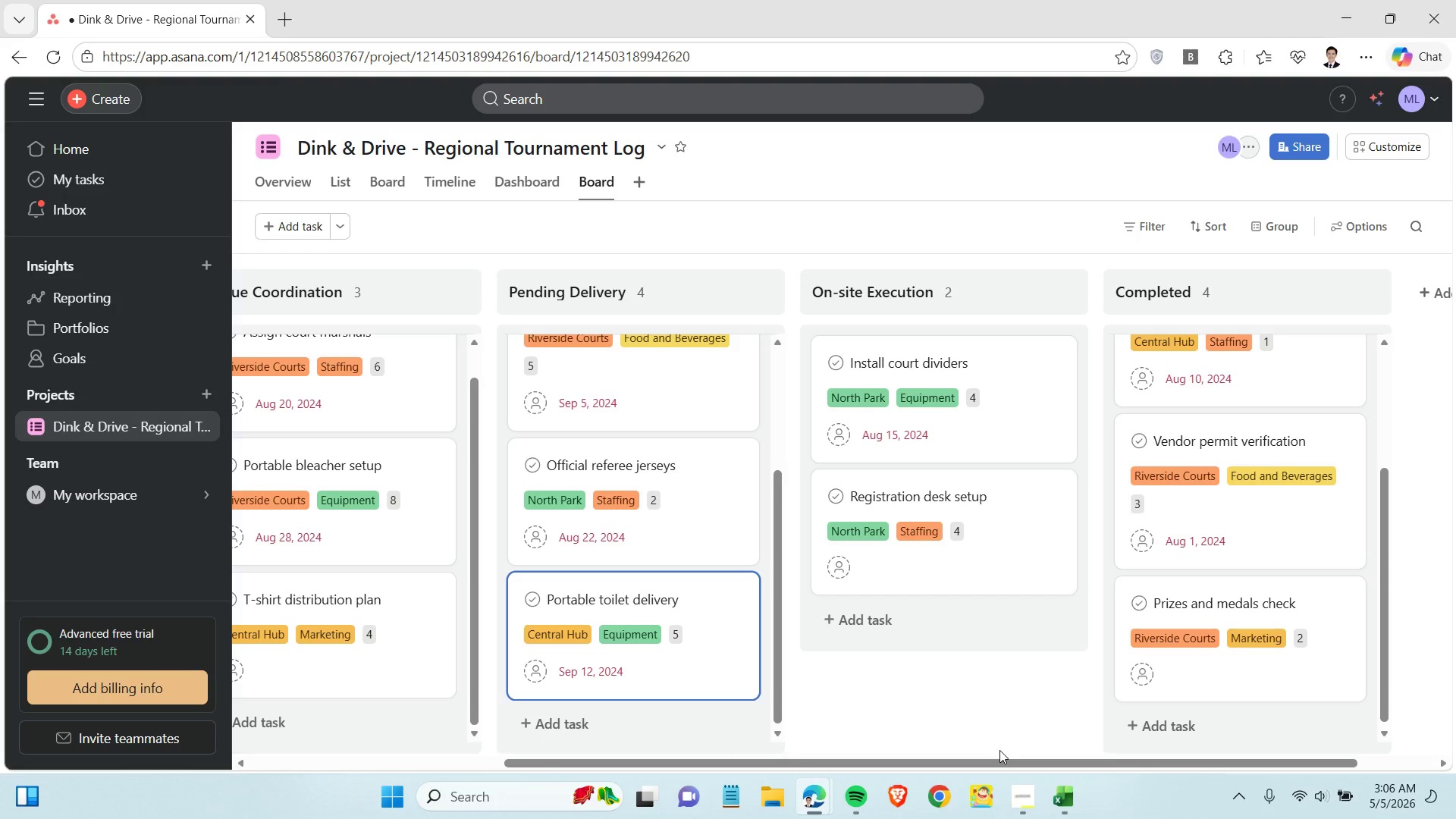 
left_click([1059, 808])
 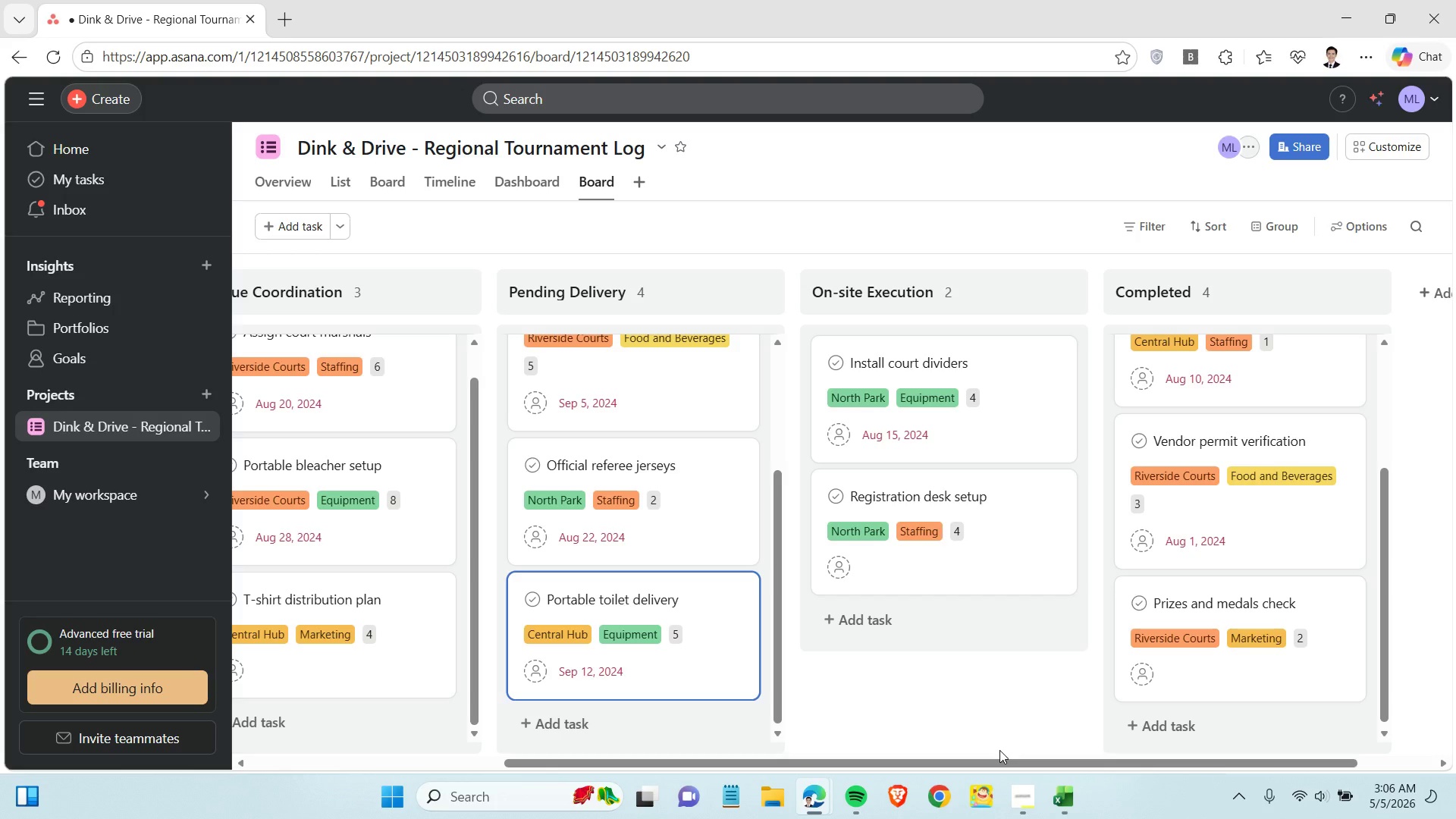 
left_click([22, 535])
 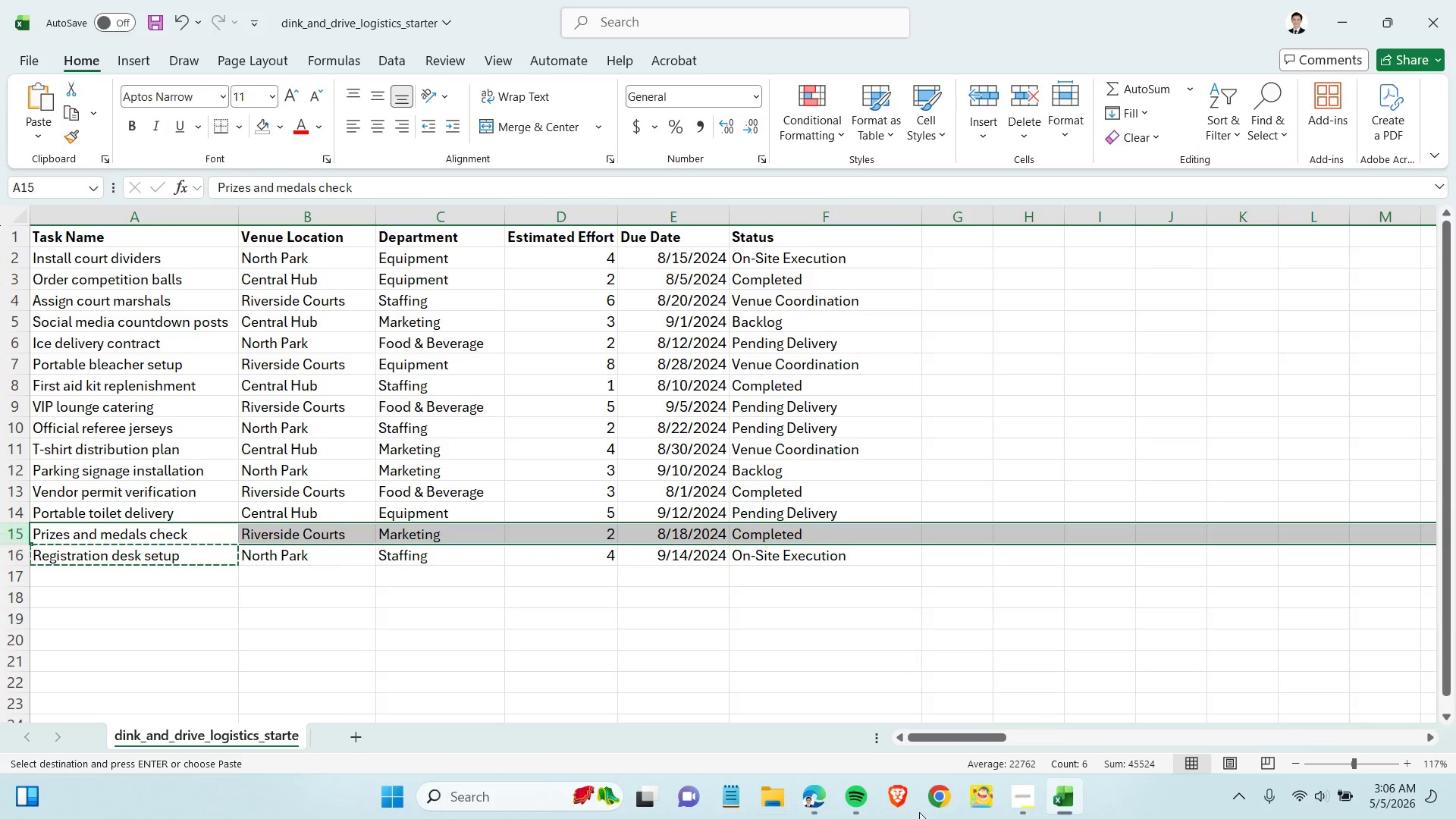 
left_click([1066, 800])
 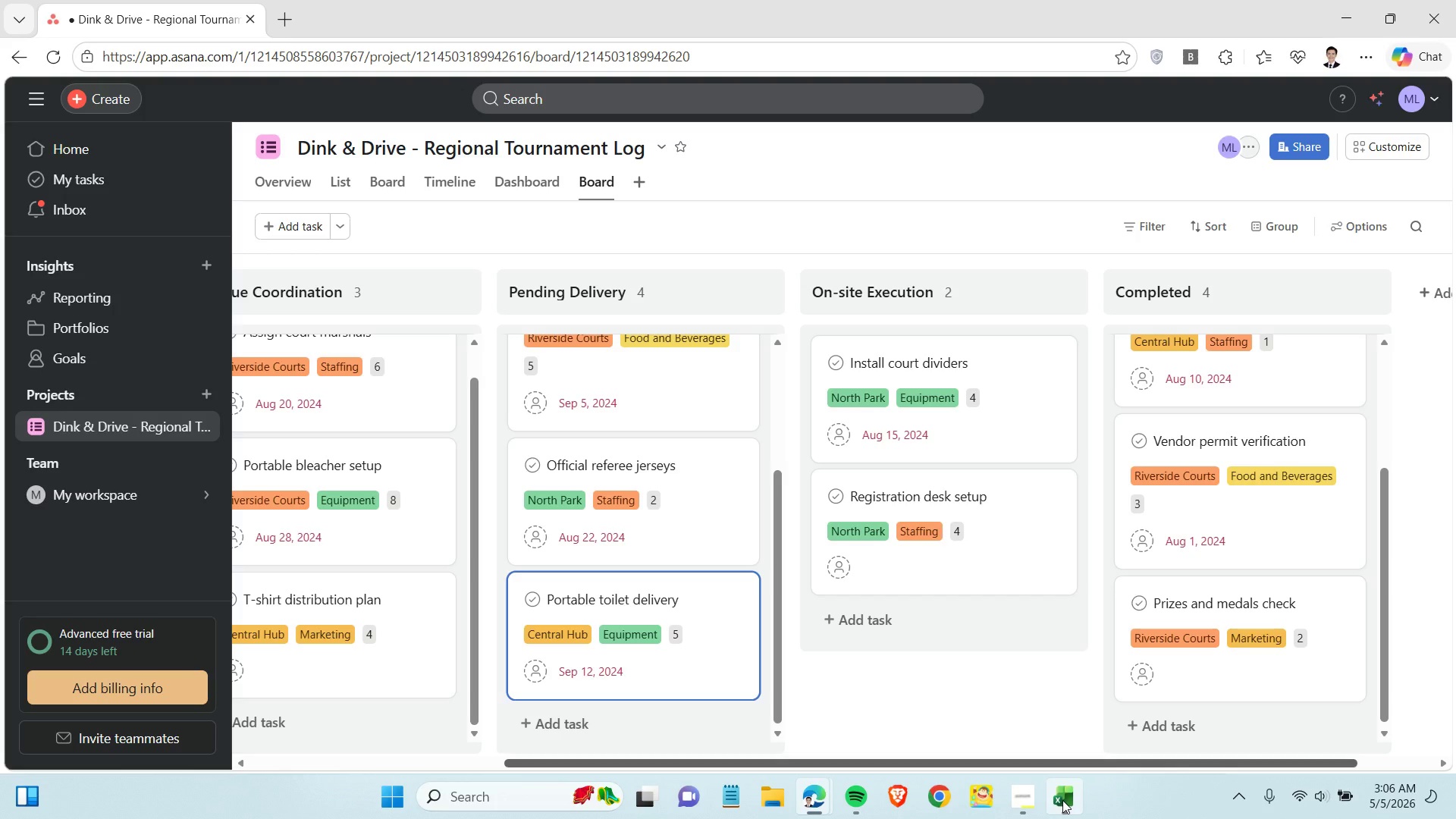 
left_click_drag(start_coordinate=[970, 761], to_coordinate=[1093, 761])
 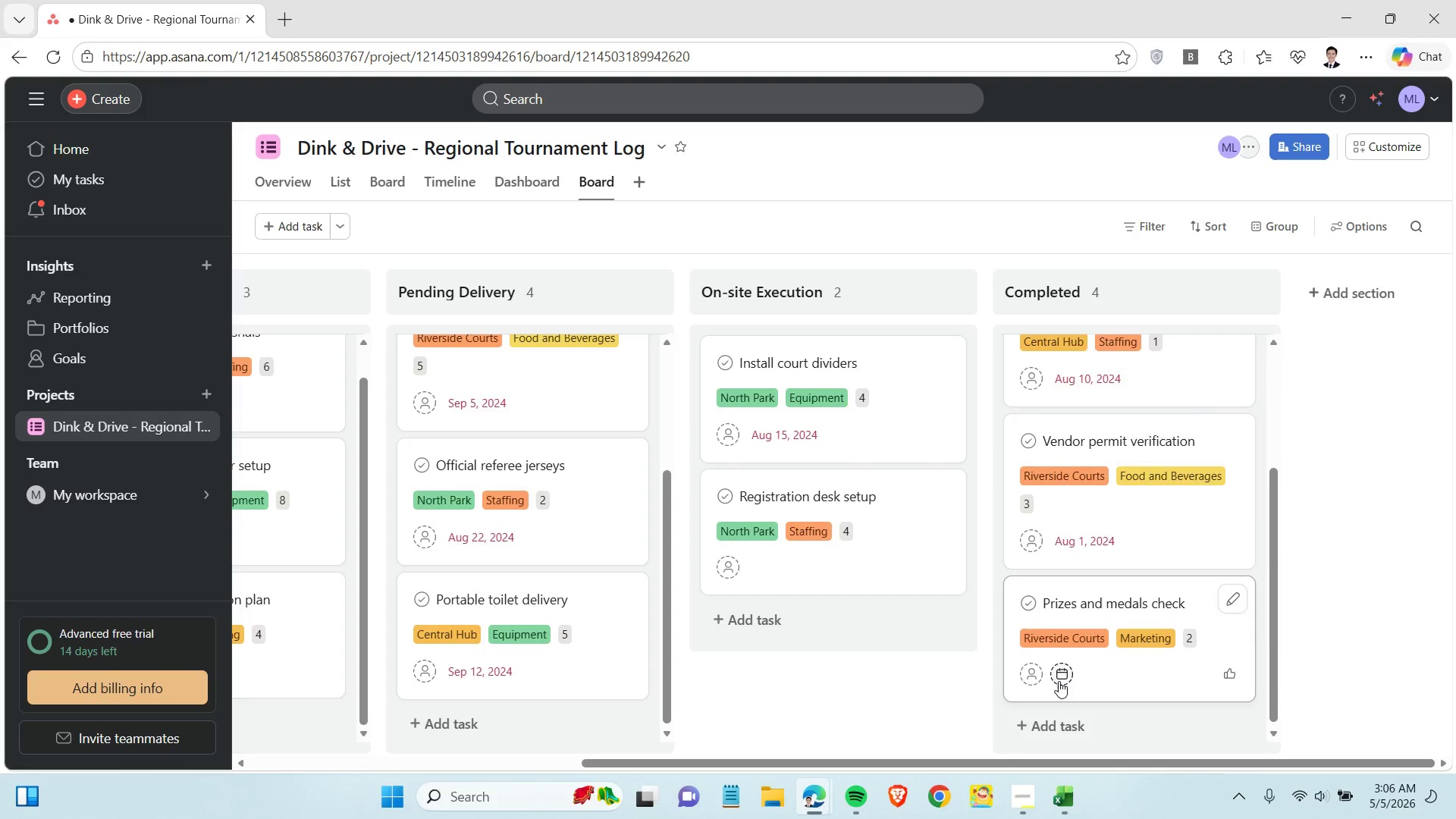 
left_click([1059, 680])
 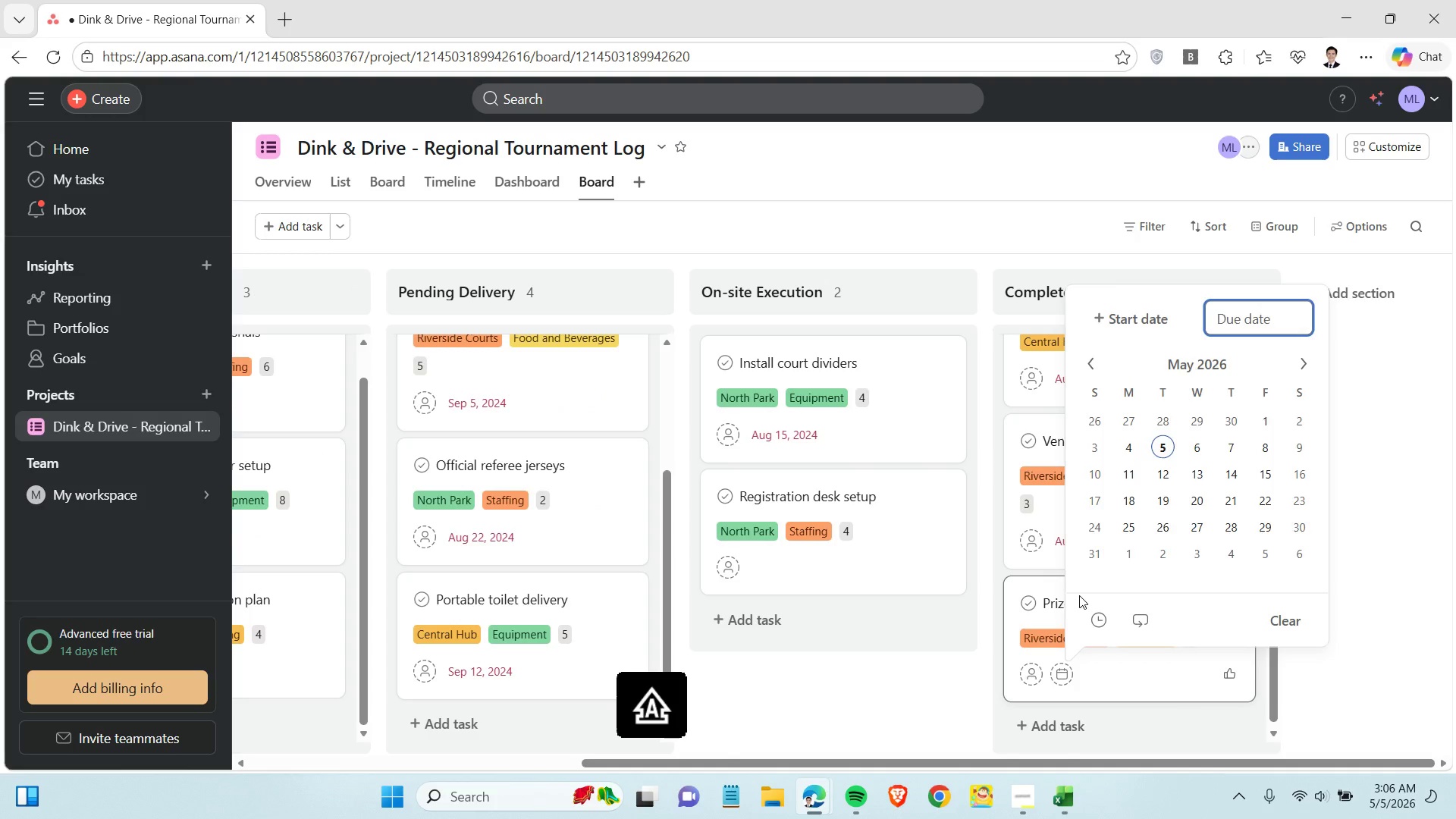 
type(Augsut 18, 2024)
 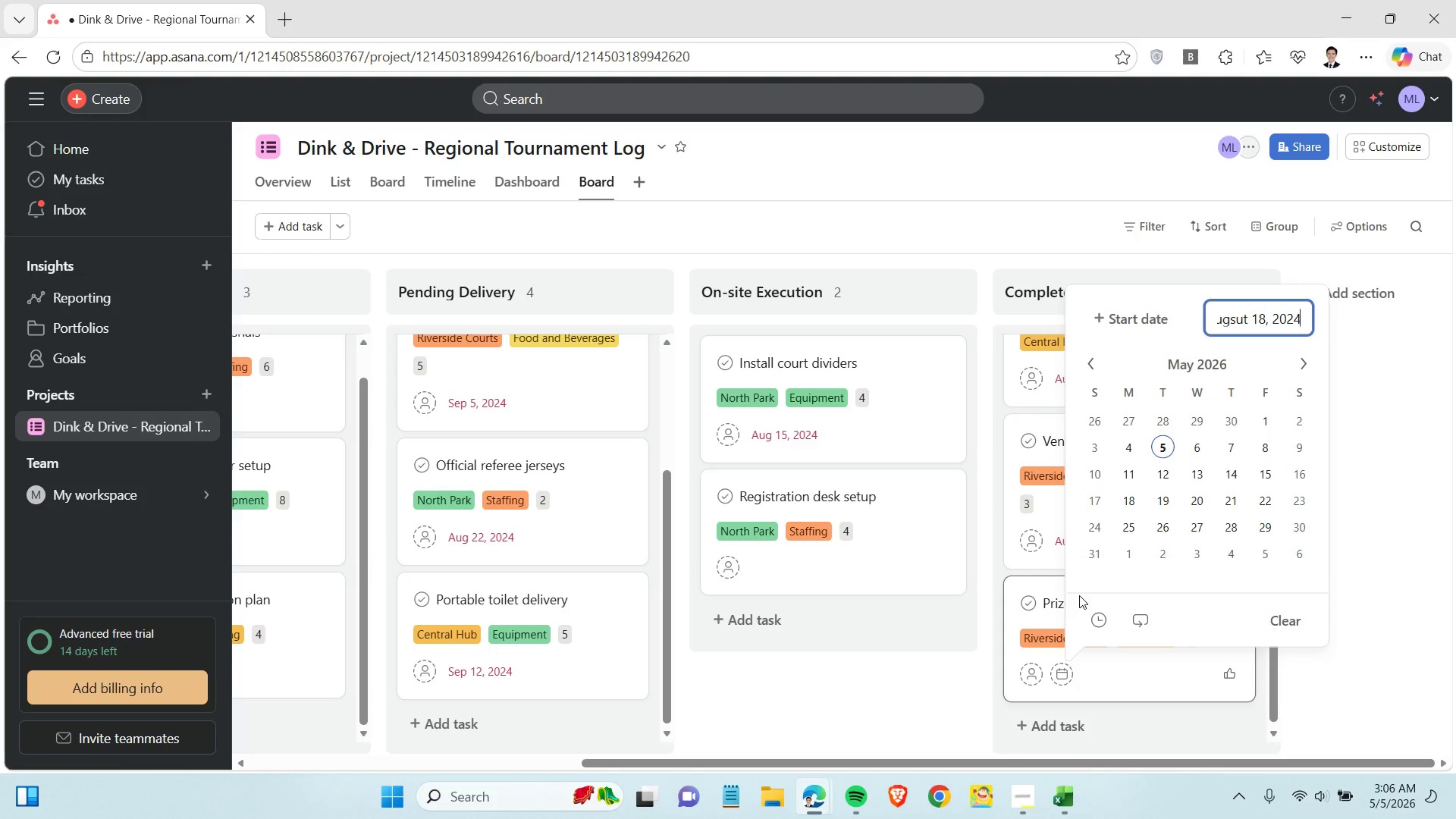 
key(Enter)
 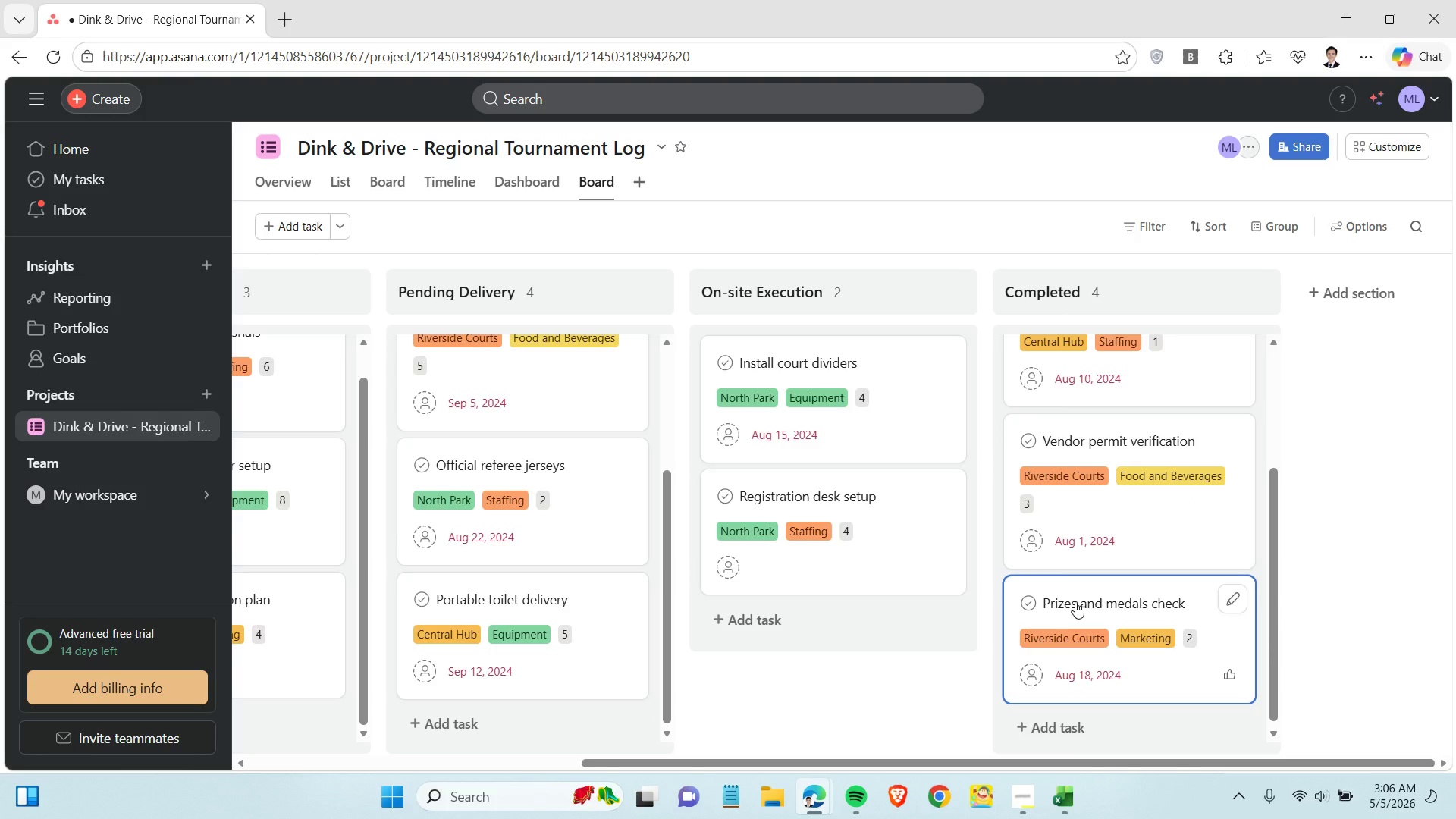 
left_click([1067, 787])
 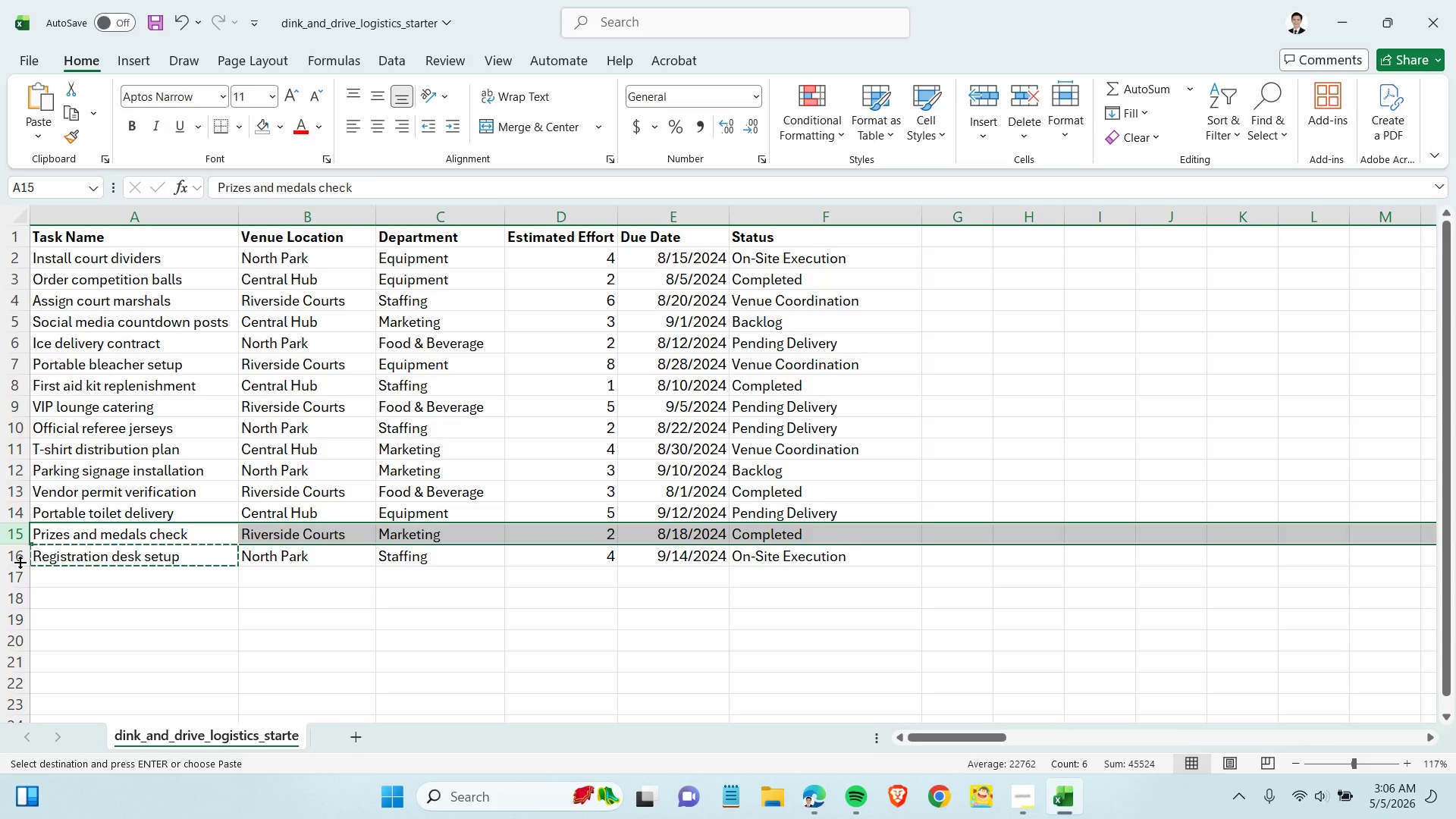 
left_click([19, 557])
 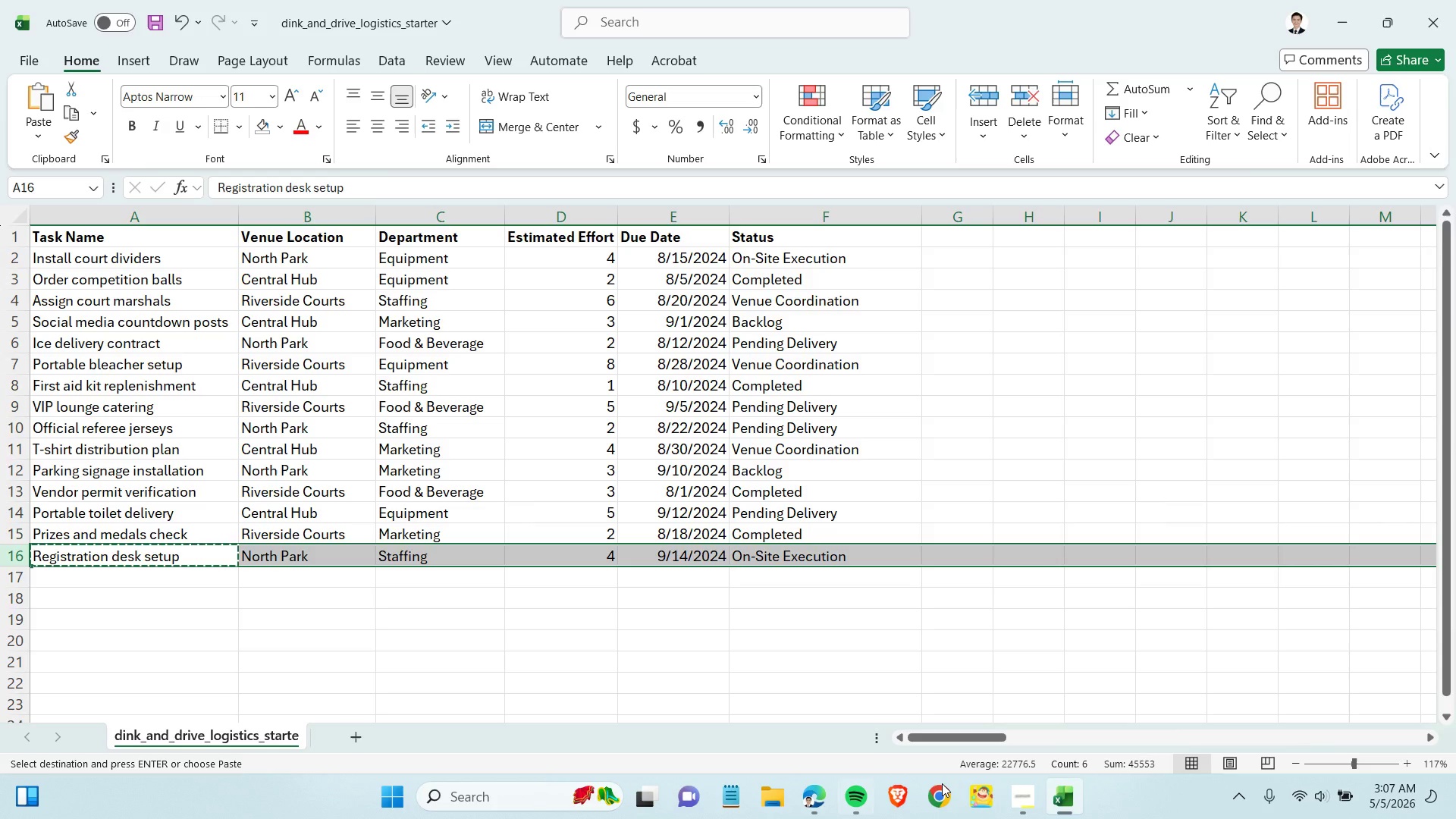 
left_click([1064, 806])
 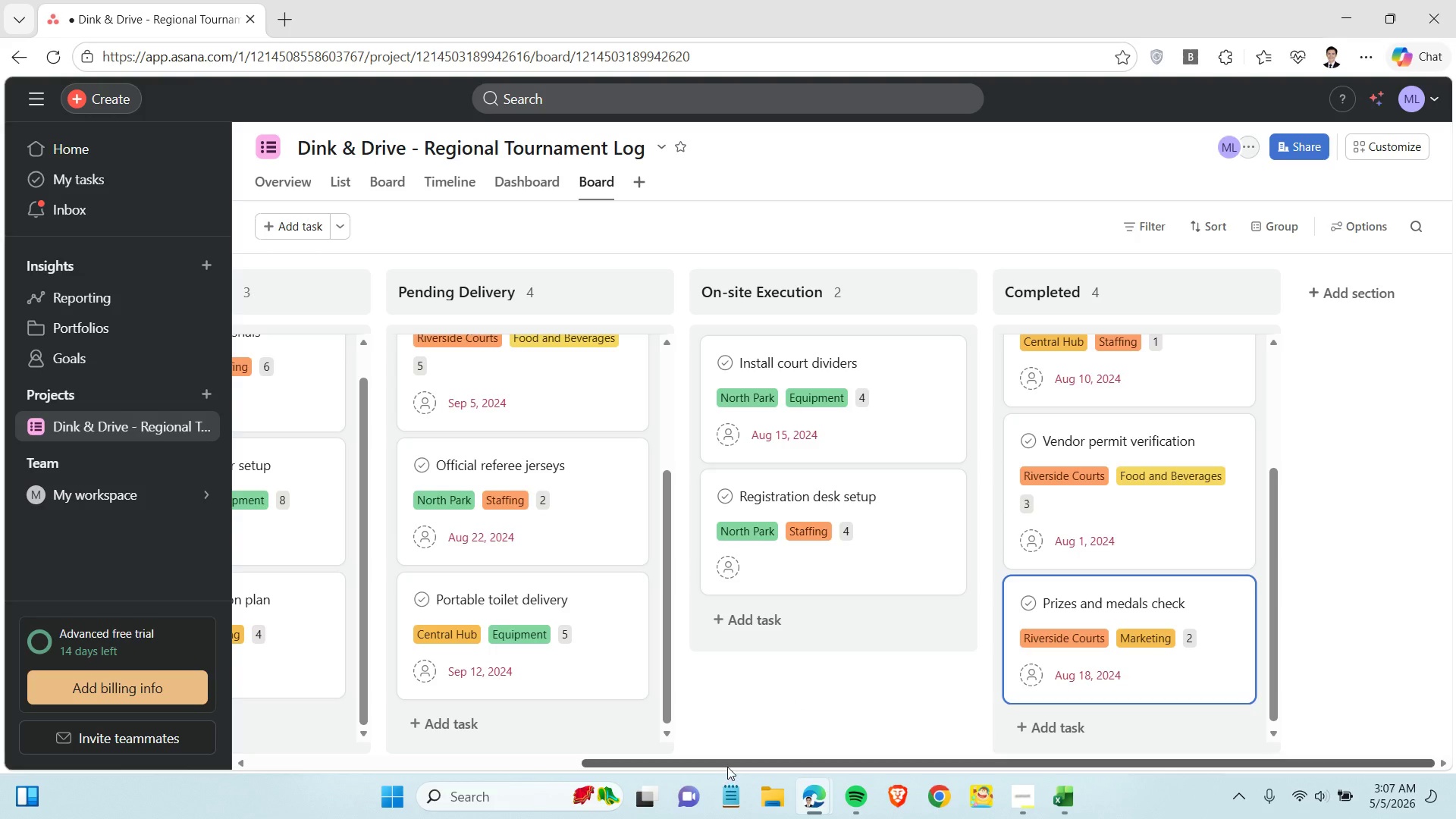 
left_click_drag(start_coordinate=[727, 767], to_coordinate=[674, 761])
 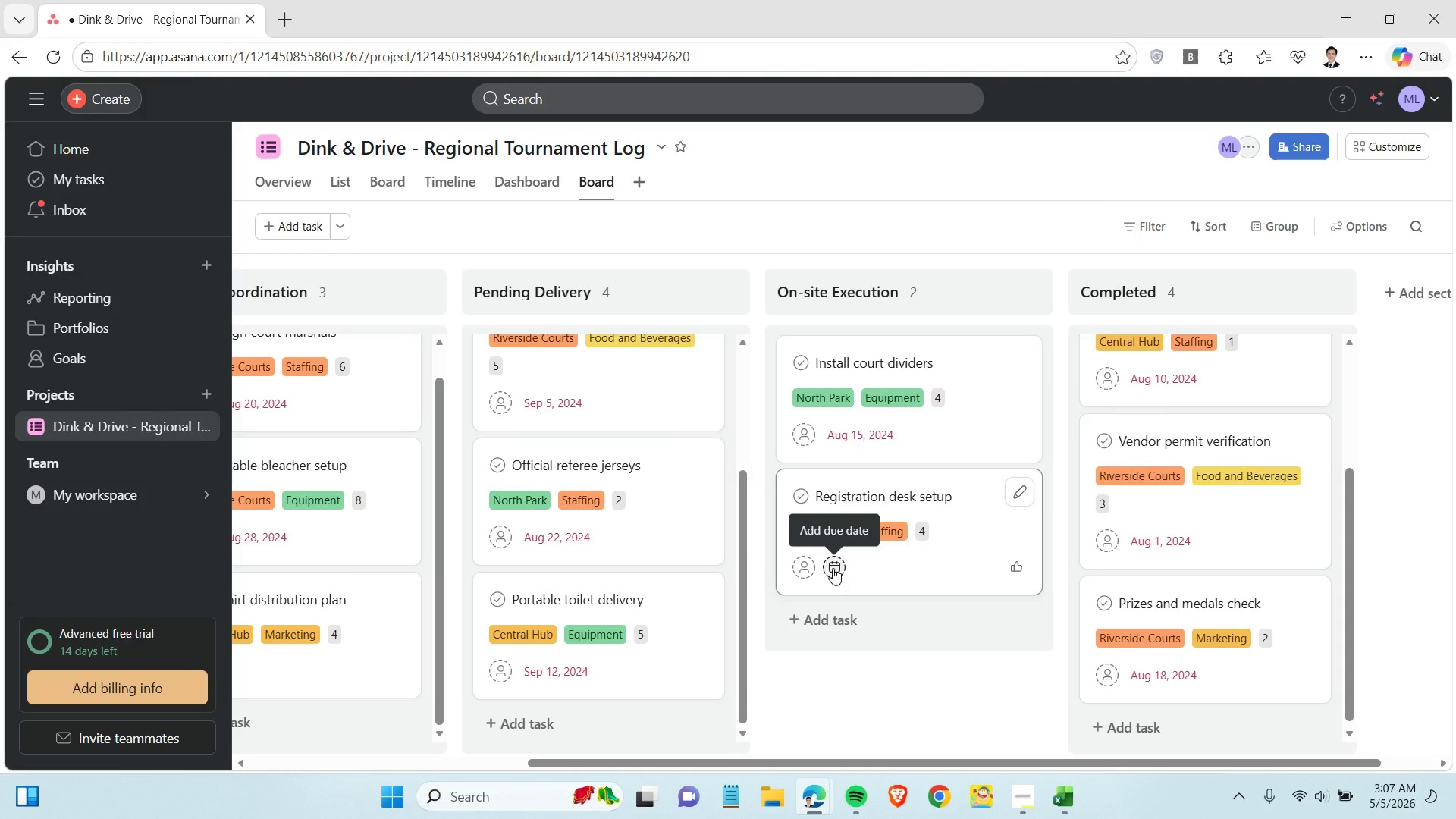 
left_click([833, 568])
 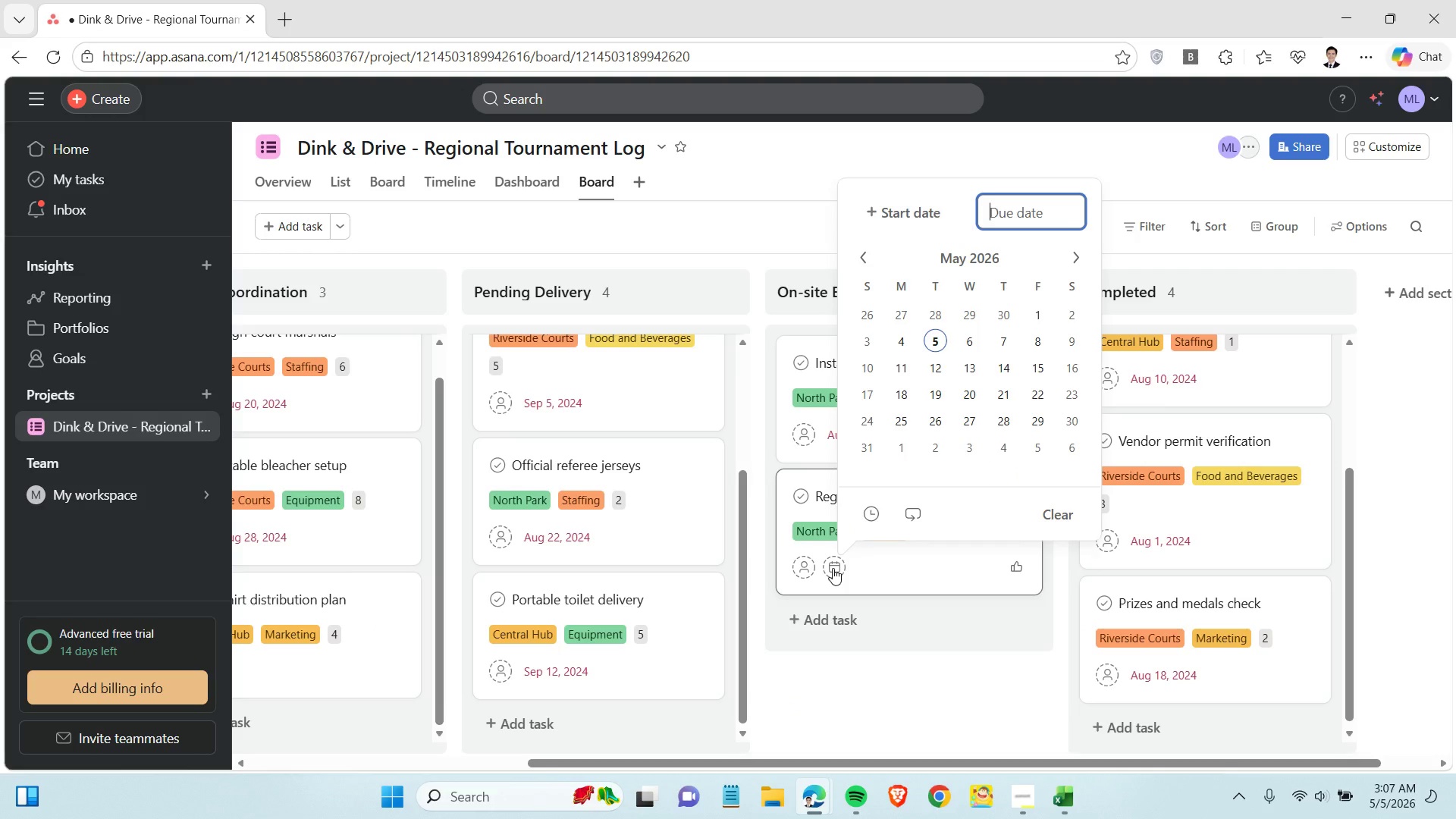 
type(September 14, 2024)
 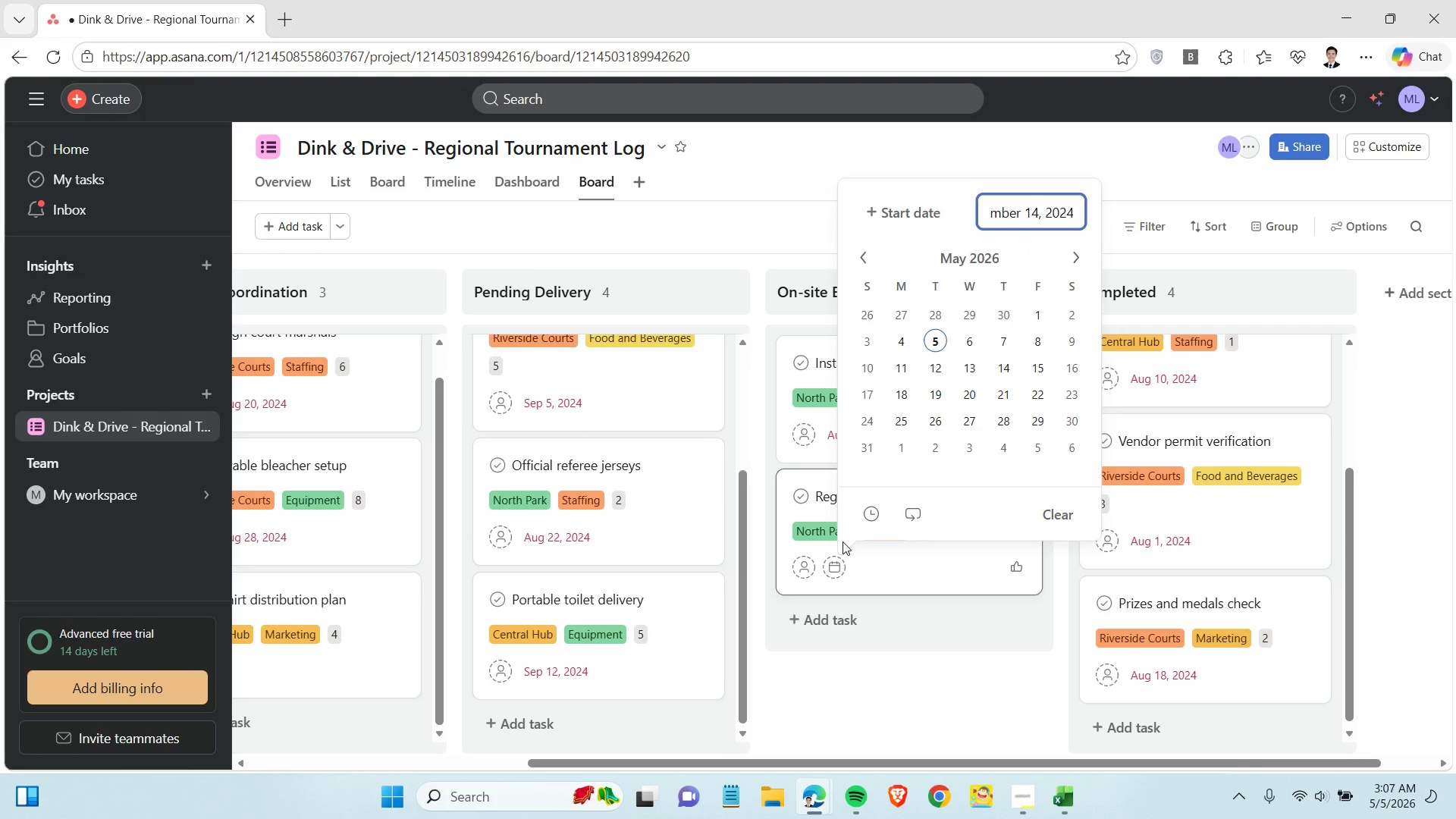 
key(Enter)
 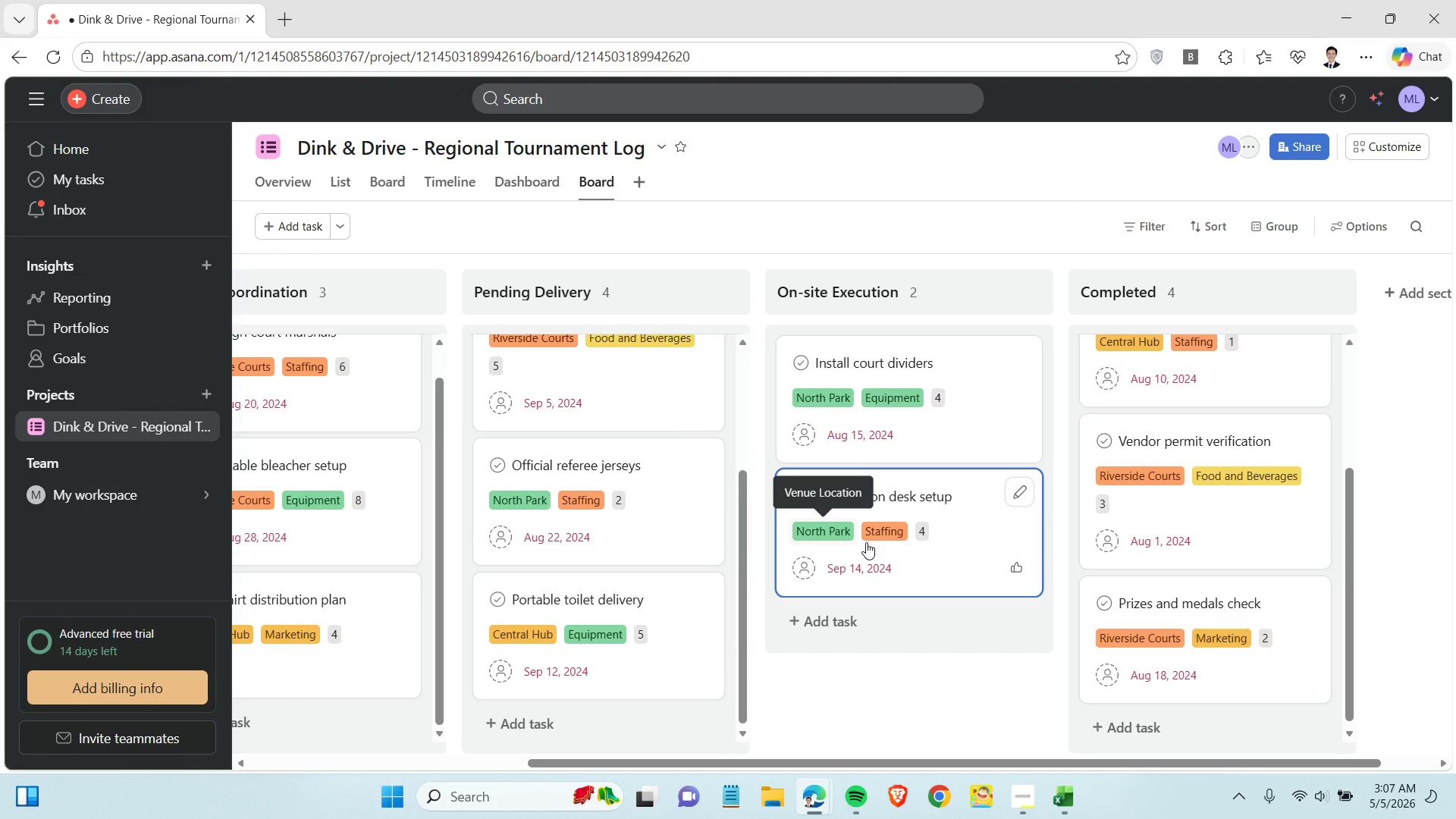 
scroll: coordinate [879, 674], scroll_direction: up, amount: 6.0
 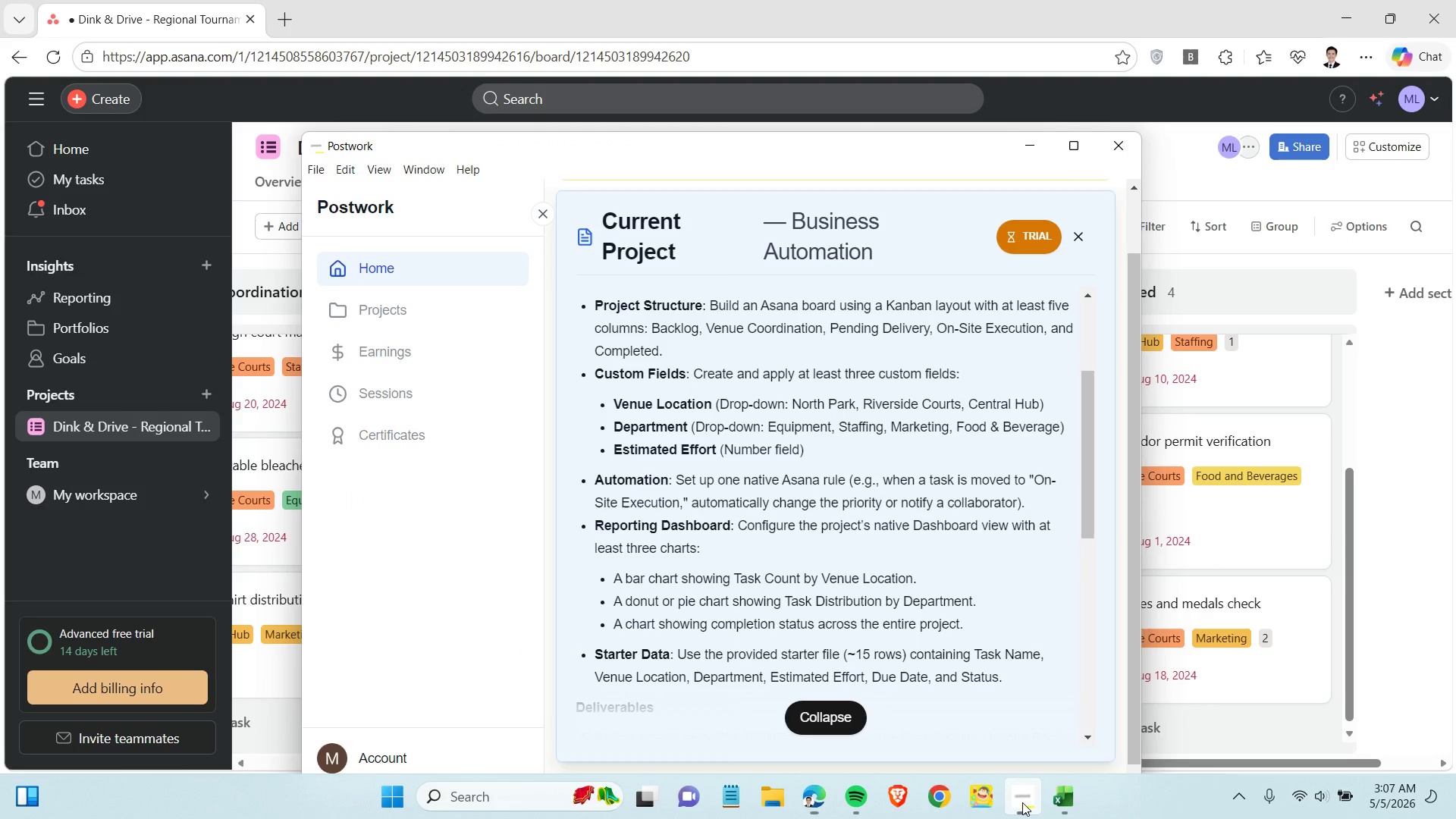 
left_click([1022, 802])